 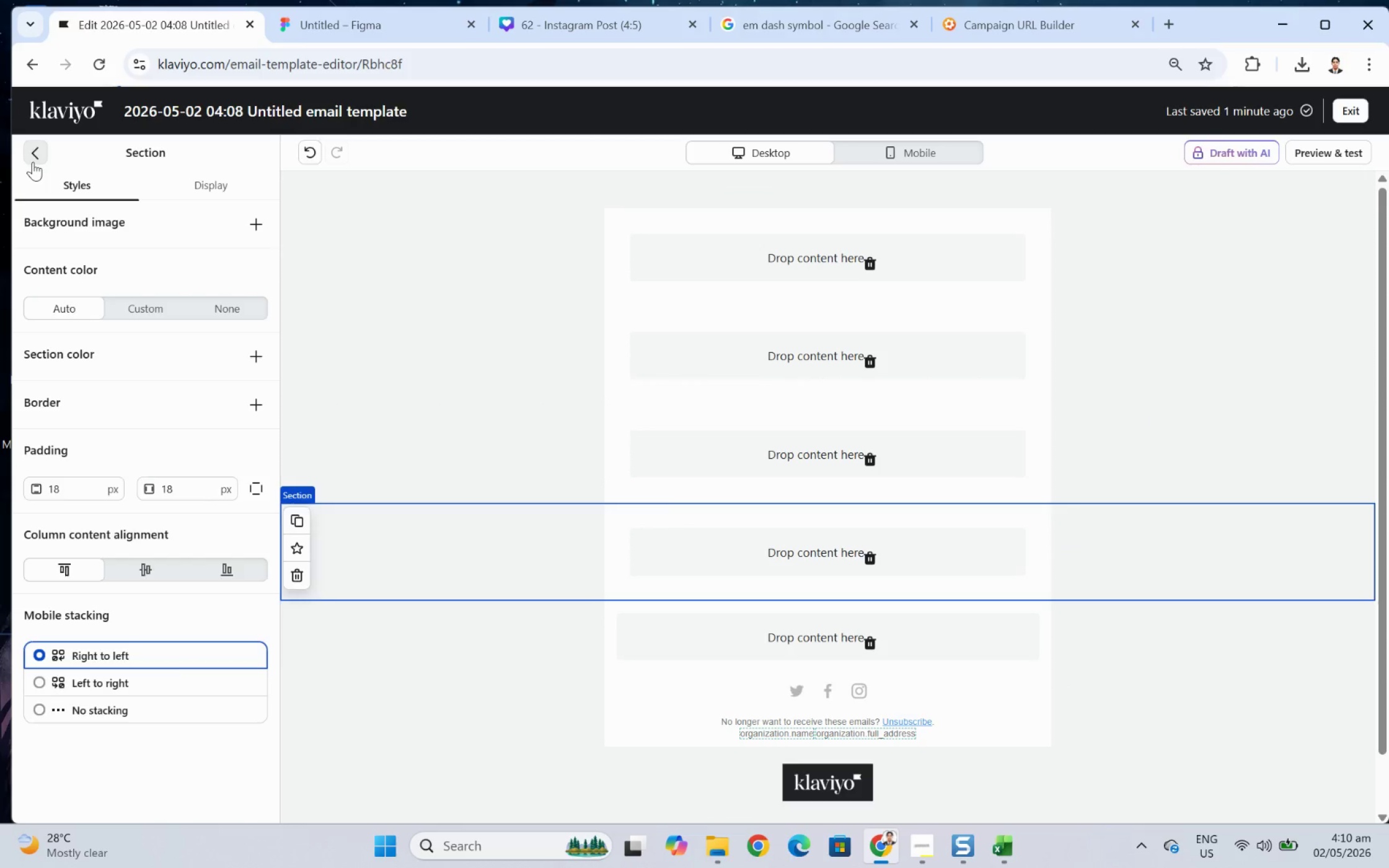 
left_click_drag(start_coordinate=[56, 299], to_coordinate=[858, 362])
 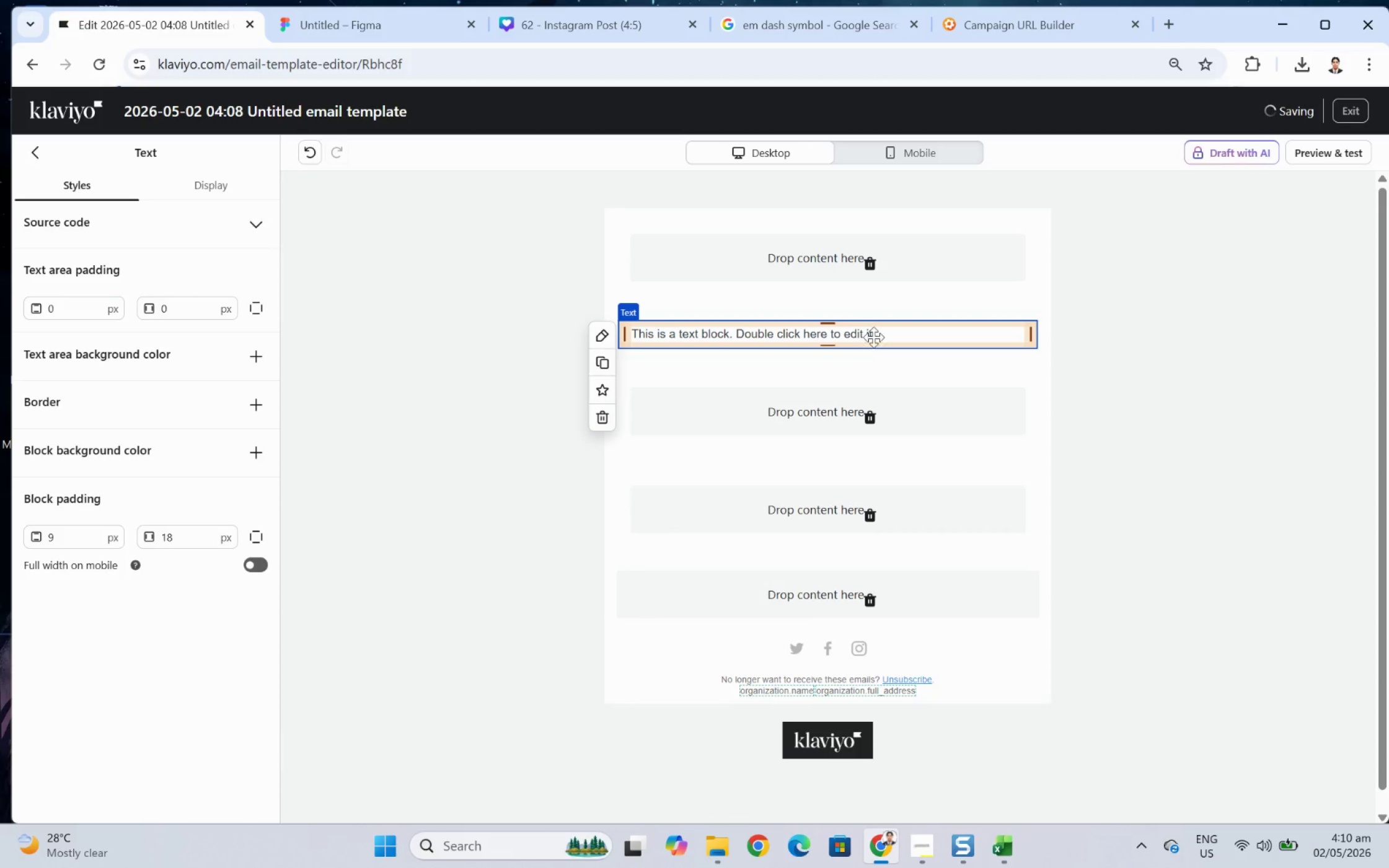 
double_click([873, 335])
 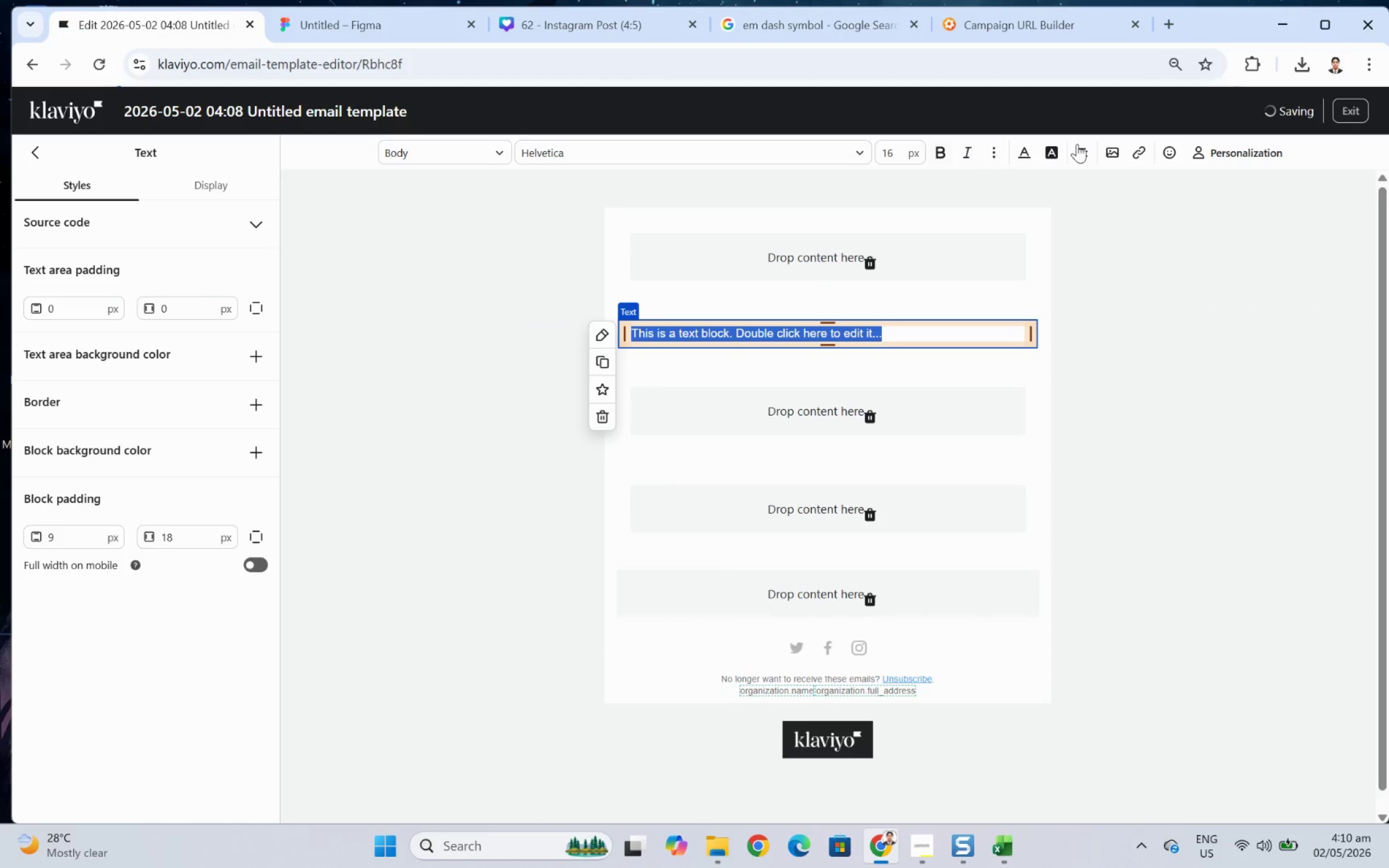 
left_click([1082, 148])
 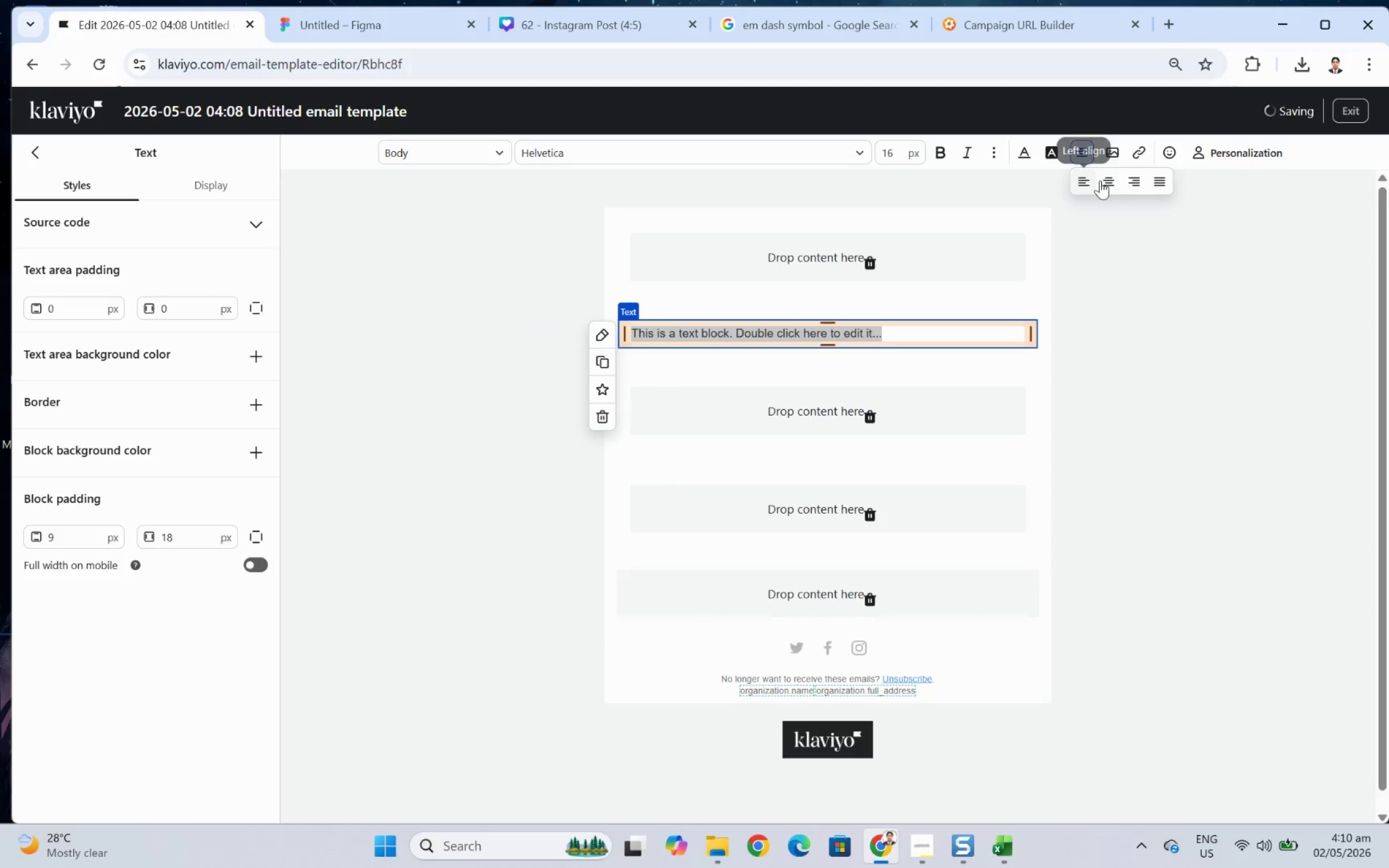 
left_click([1108, 182])
 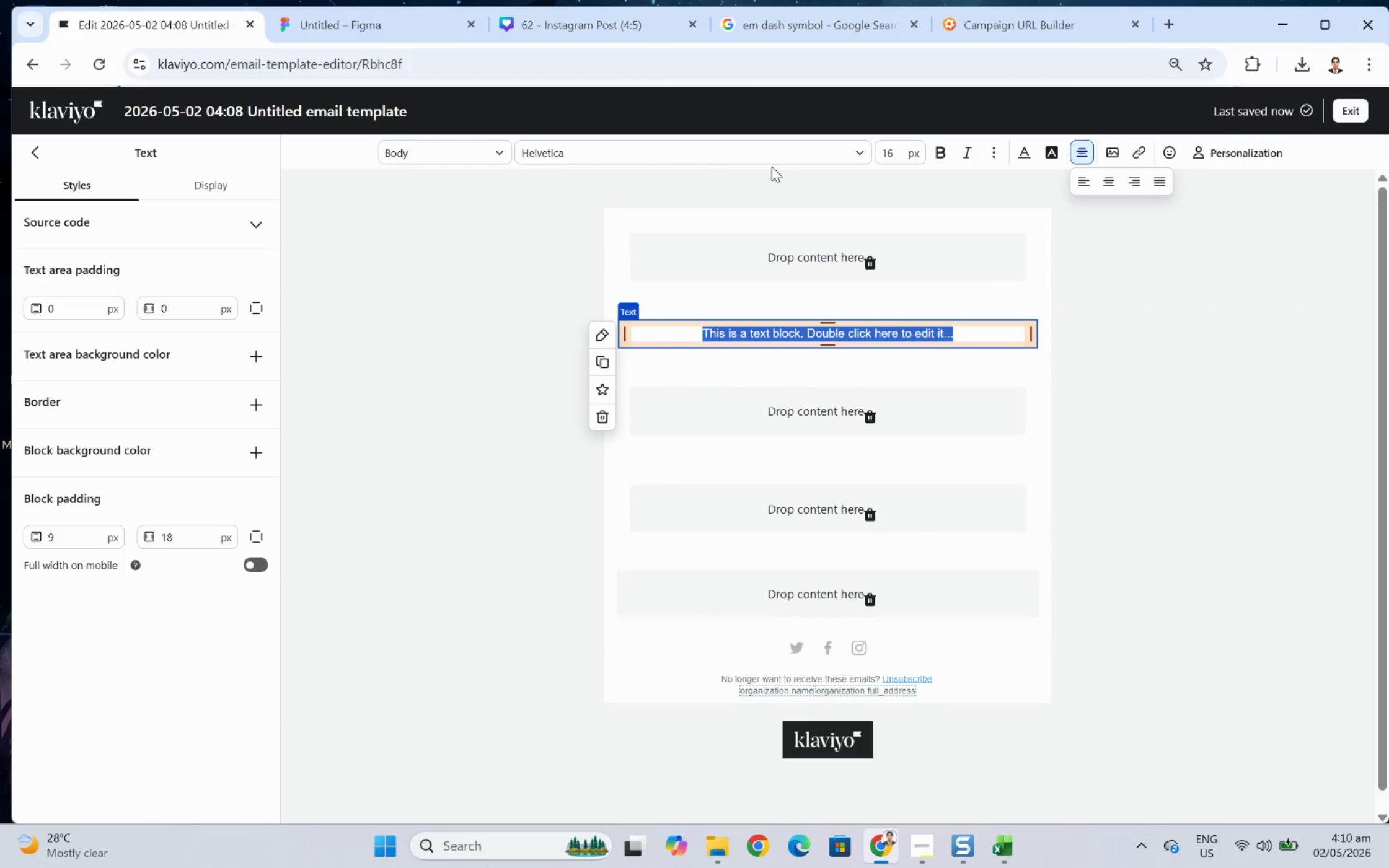 
wait(5.66)
 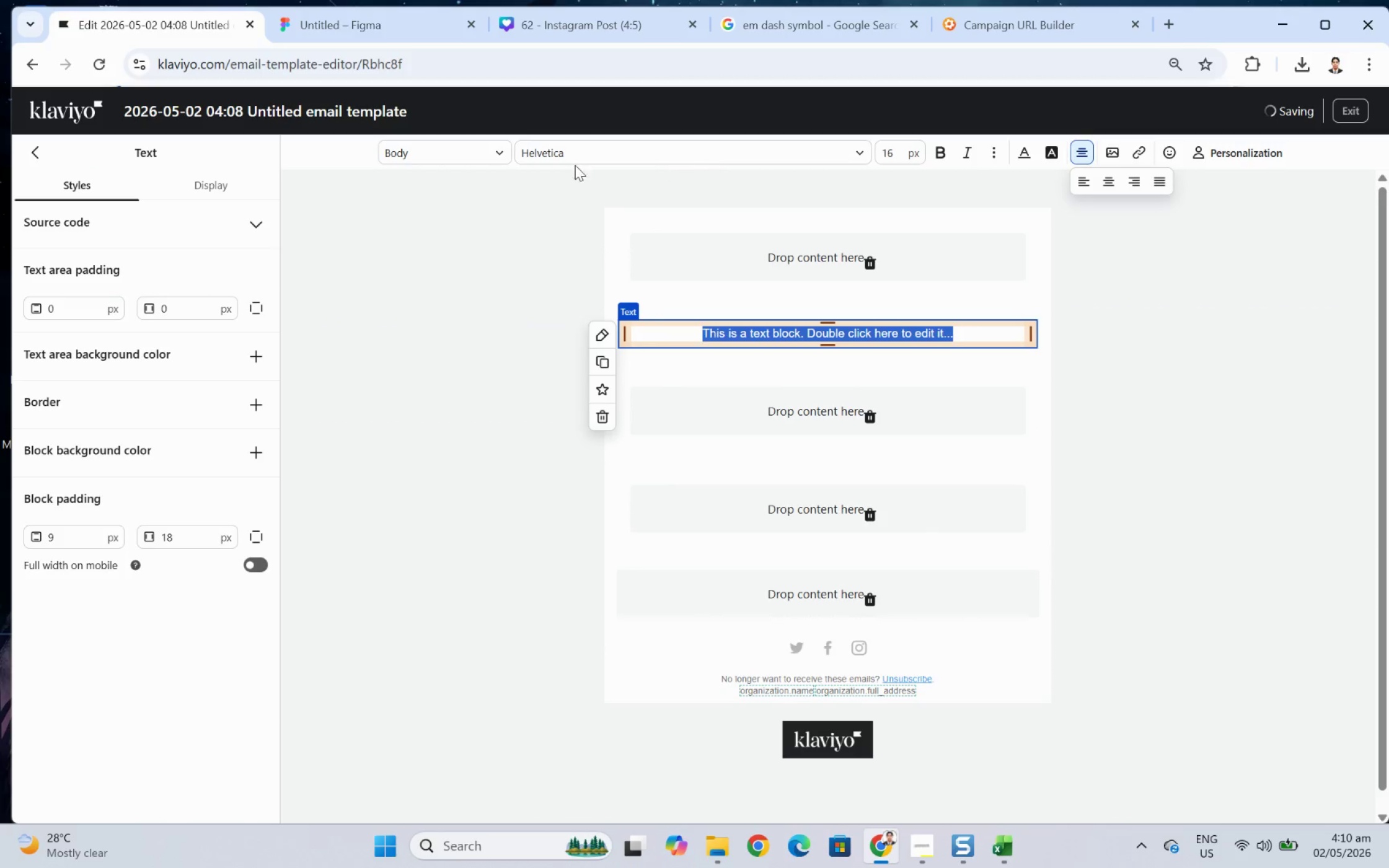 
double_click([898, 156])
 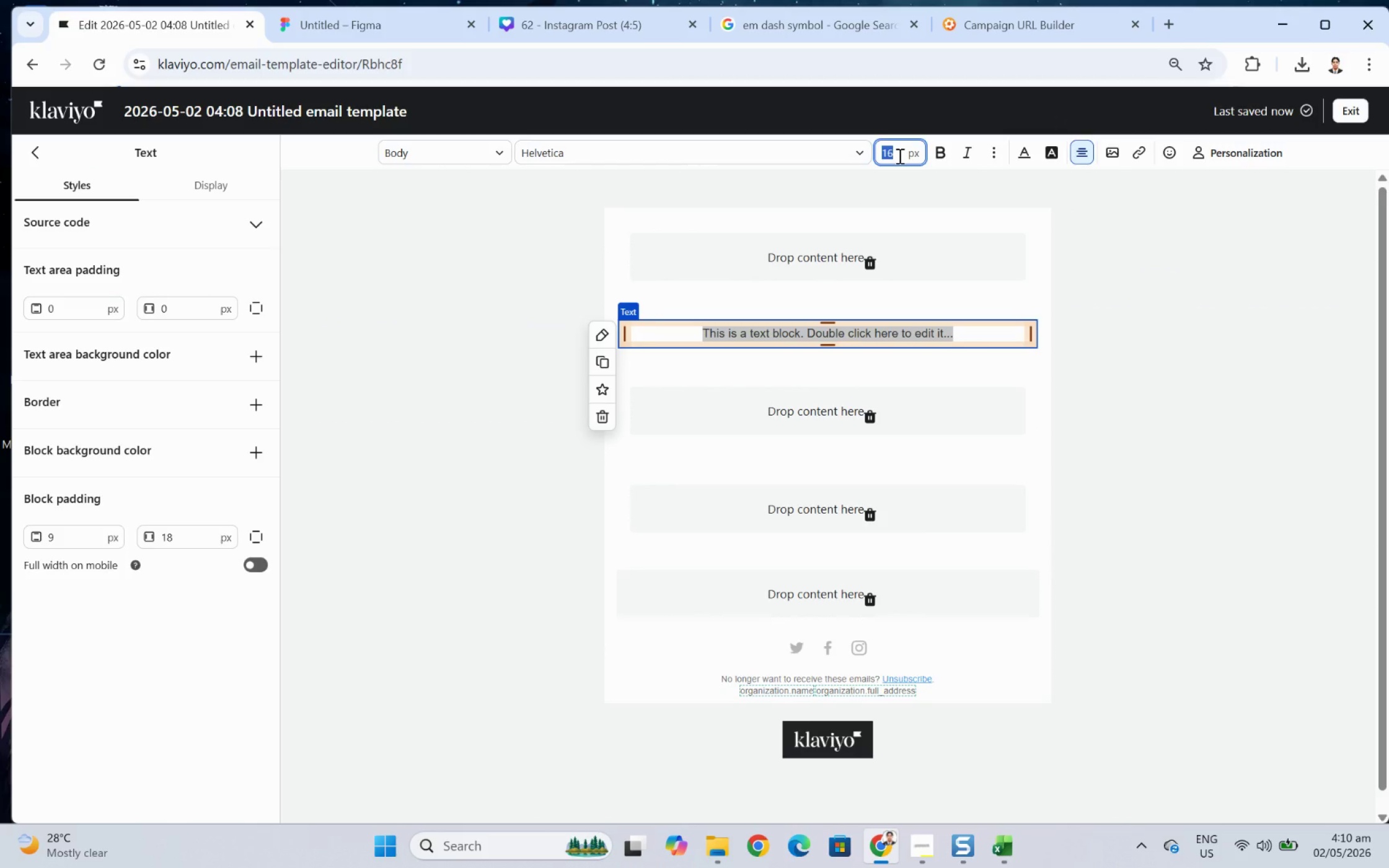 
key(Numpad3)
 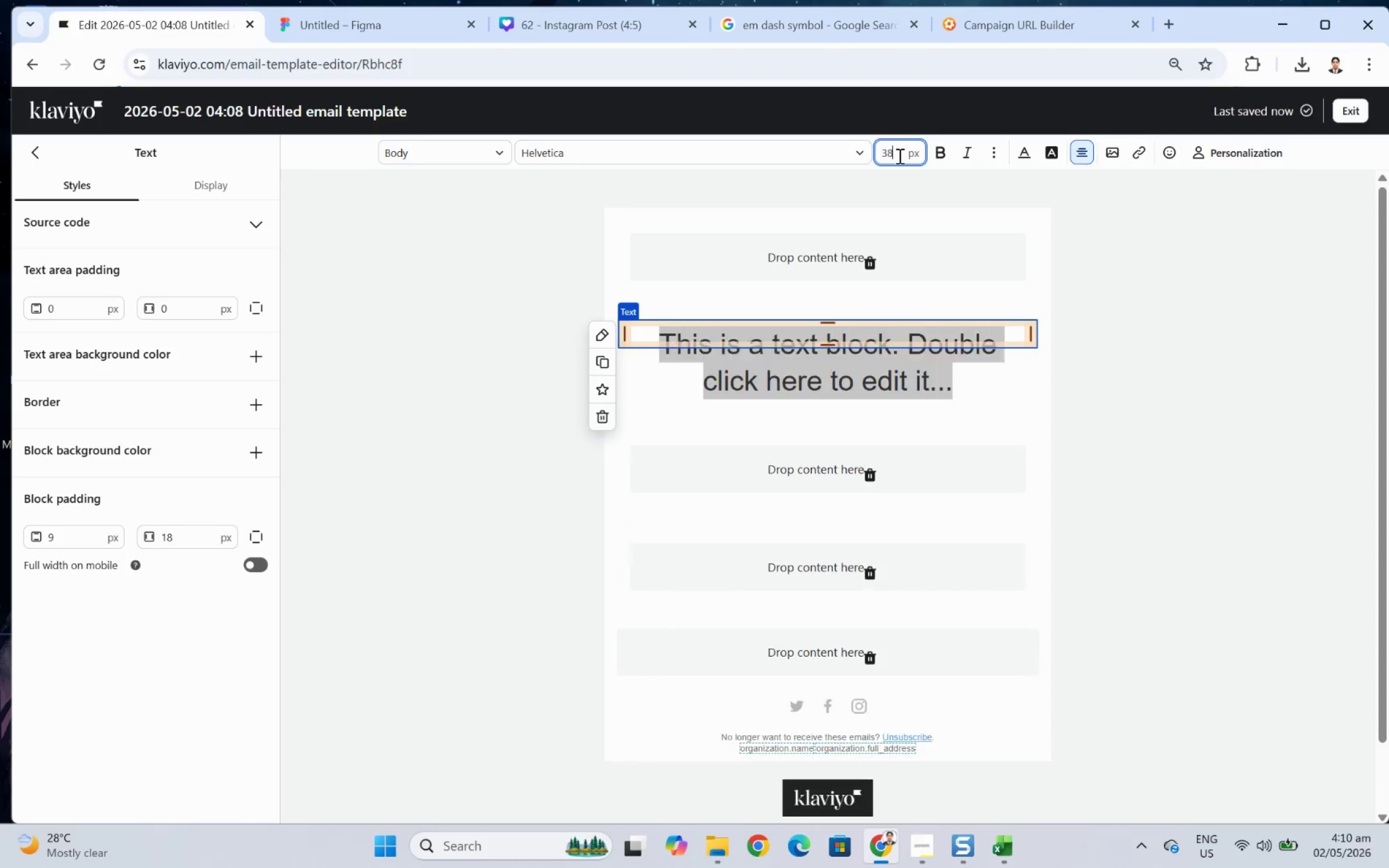 
key(Numpad8)
 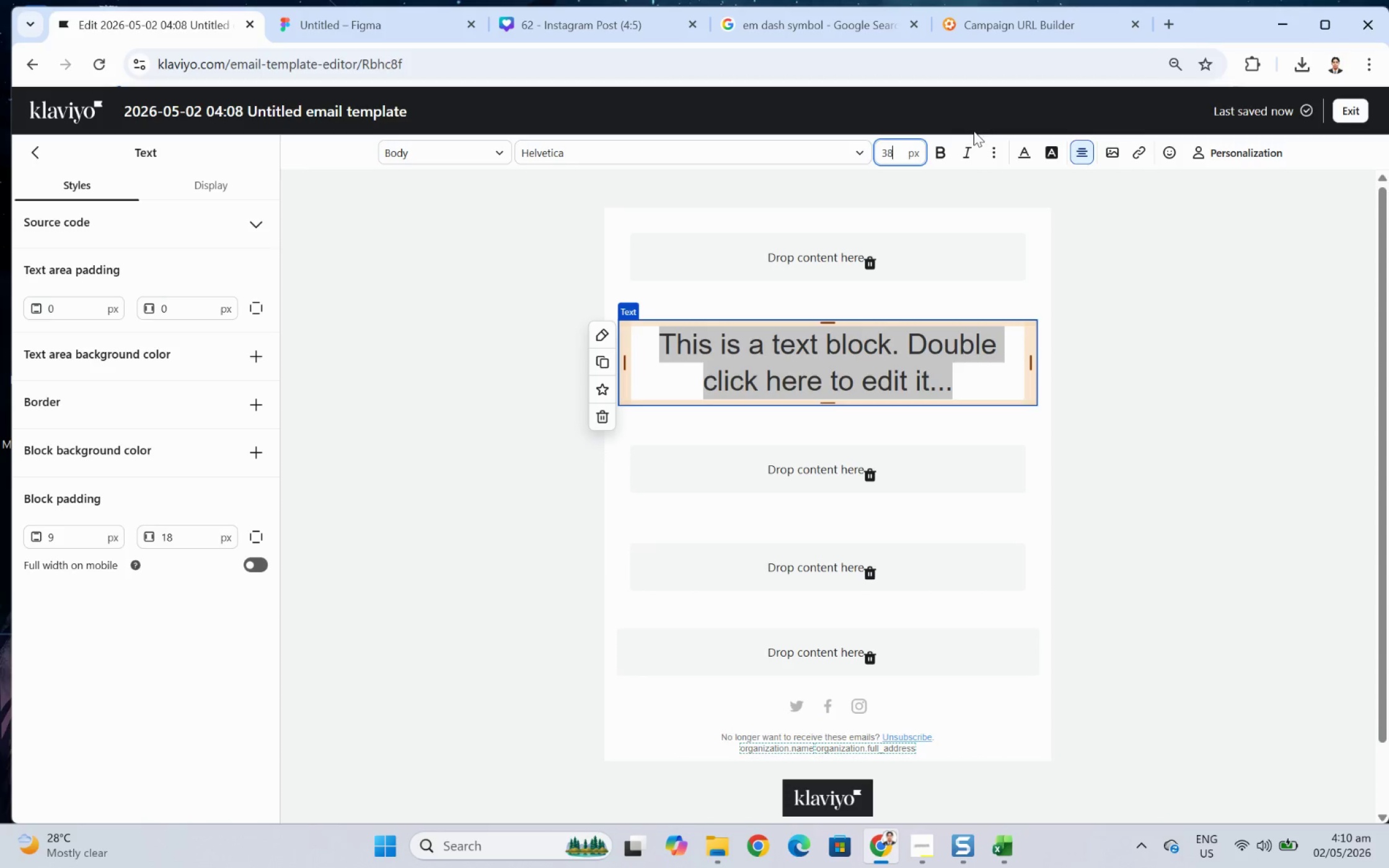 
left_click([928, 154])